 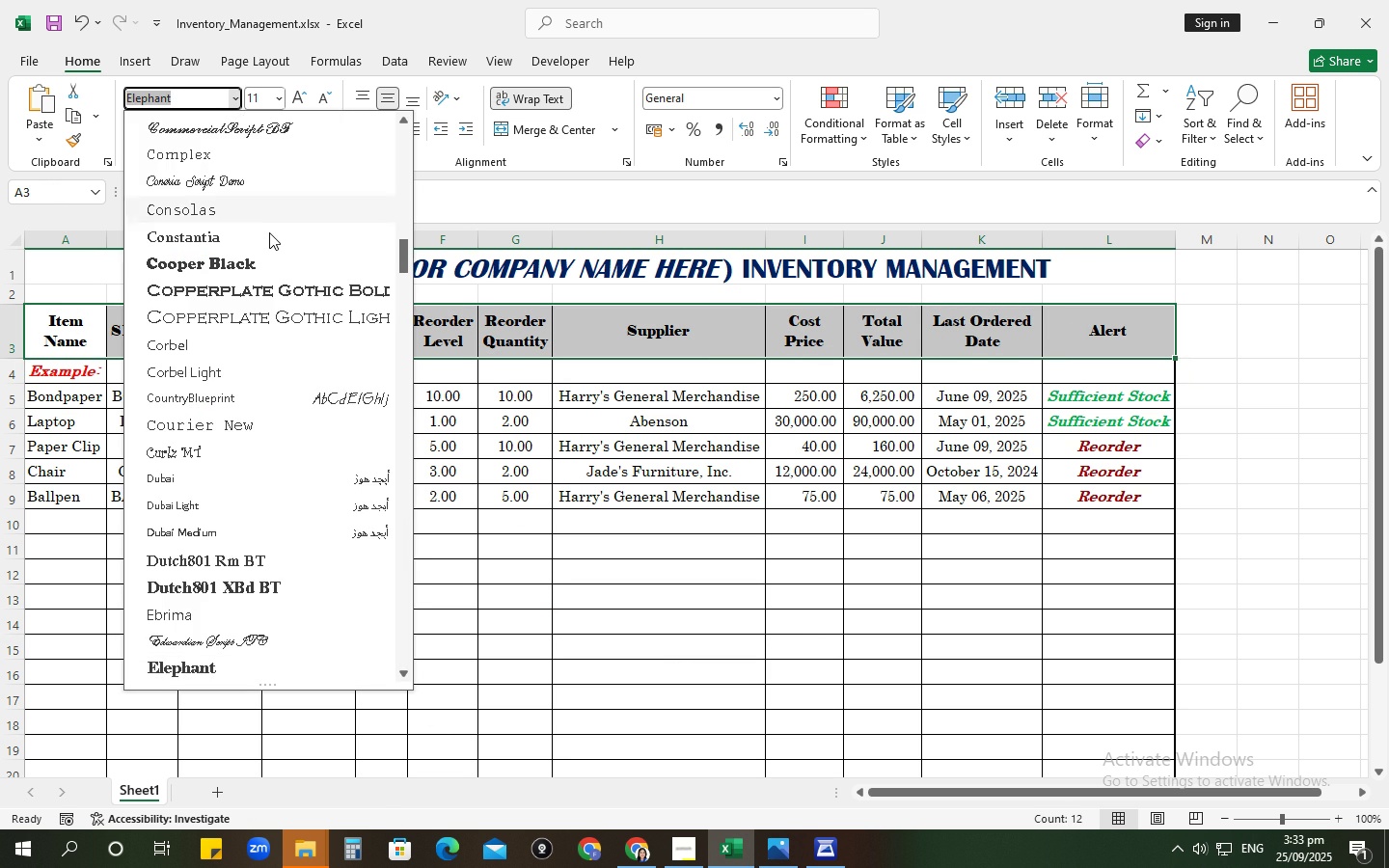 
scroll: coordinate [269, 236], scroll_direction: down, amount: 8.0
 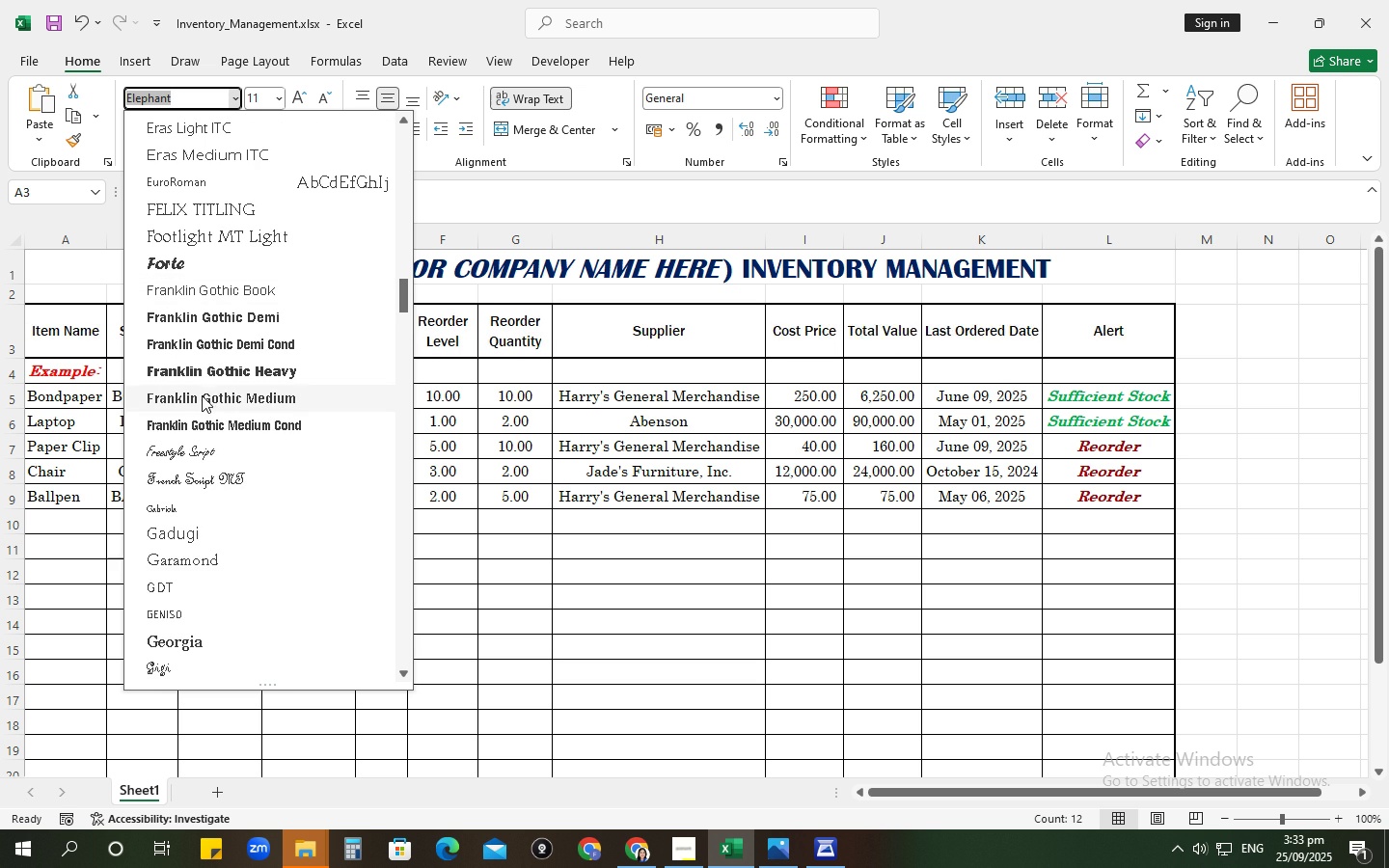 
mouse_move([208, 352])
 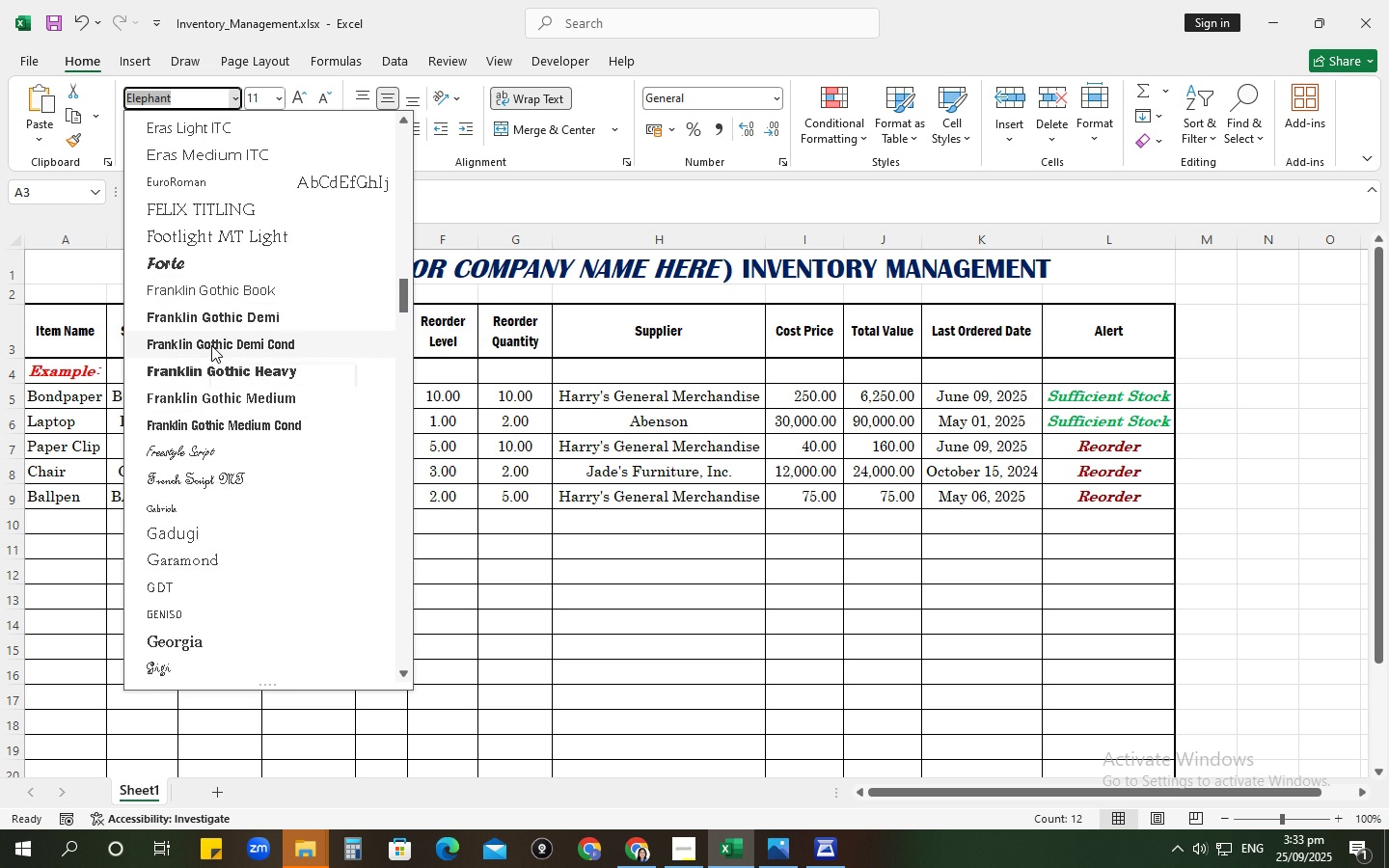 
left_click([211, 345])
 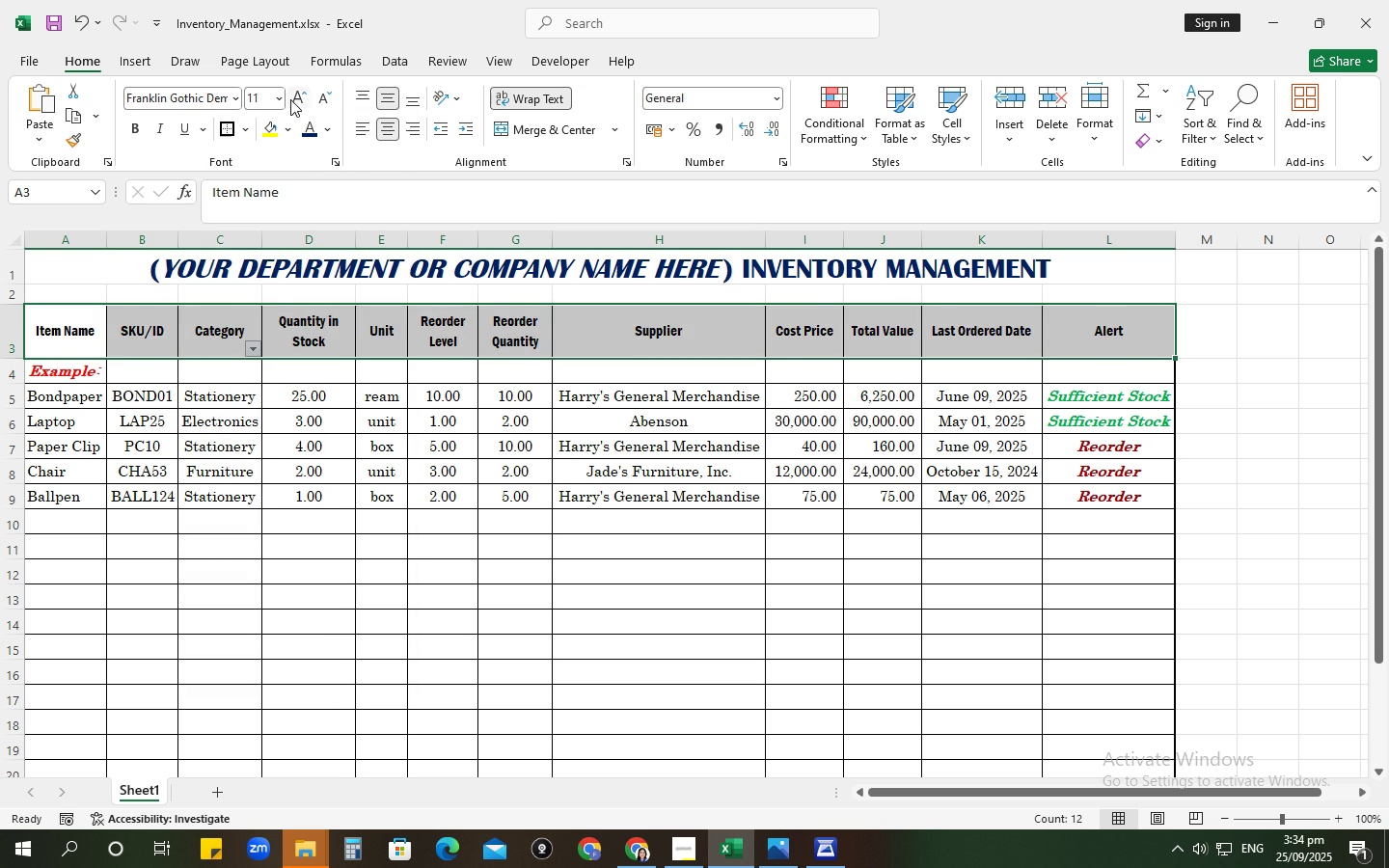 
left_click([306, 95])
 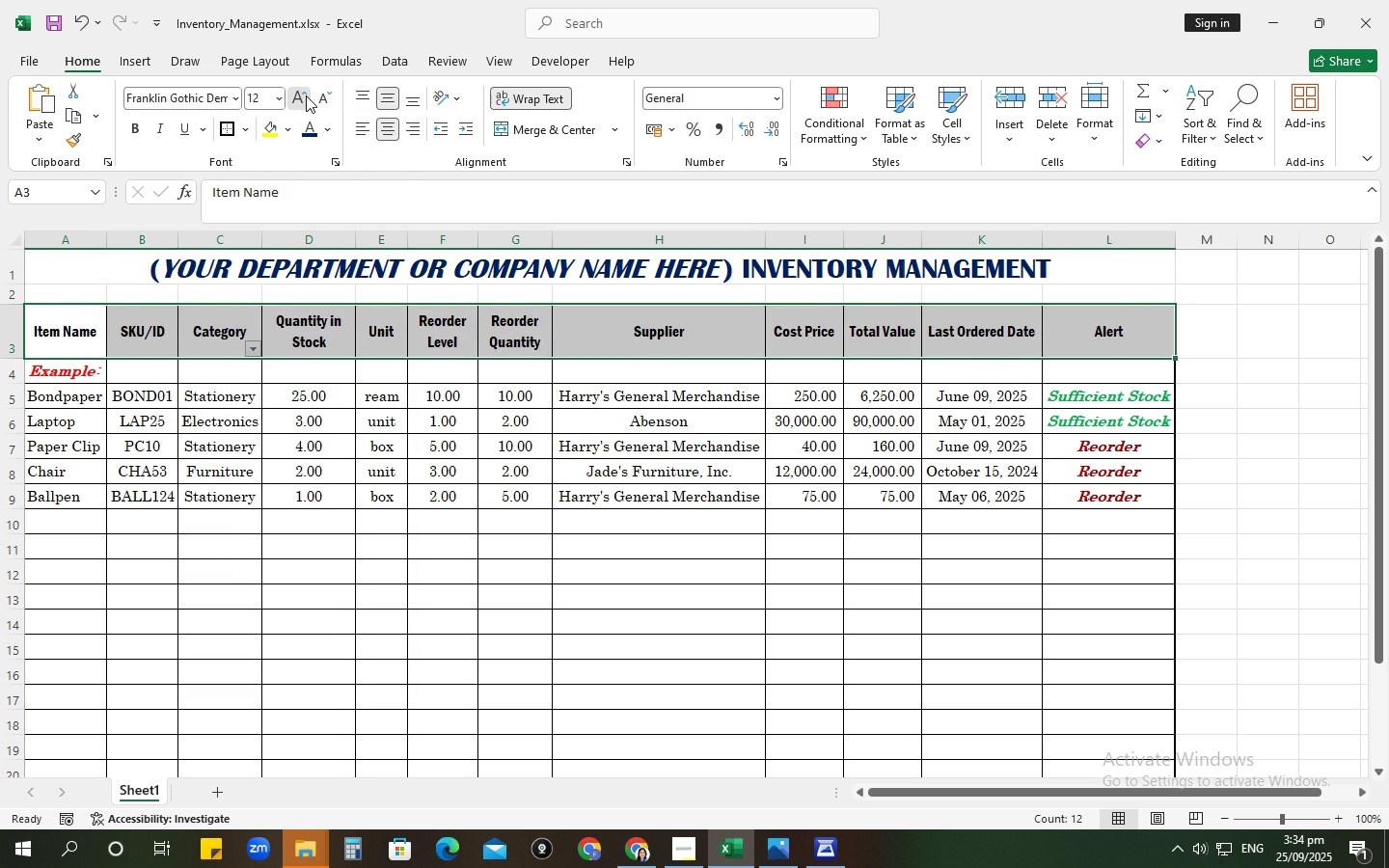 
left_click([306, 95])
 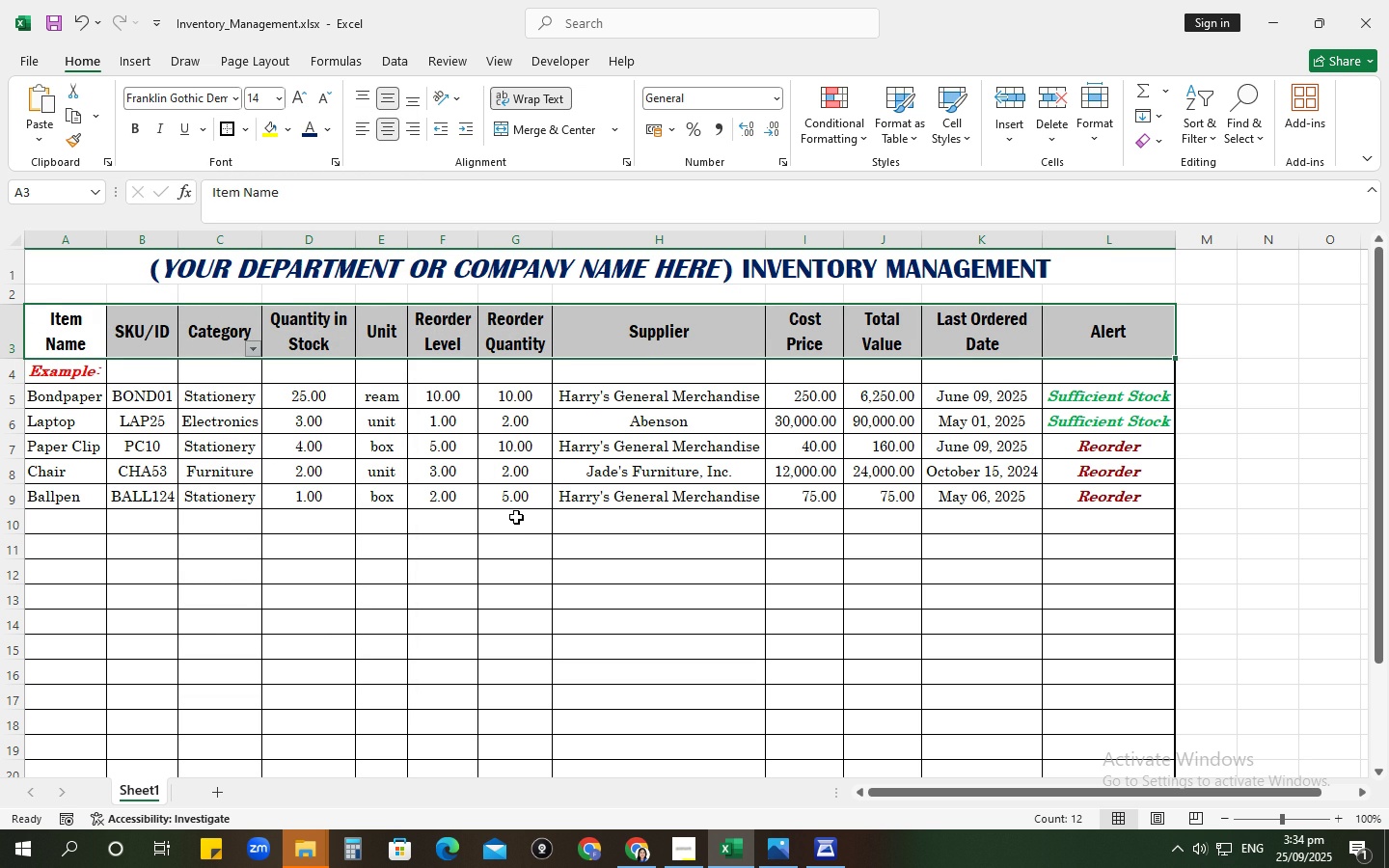 
wait(5.98)
 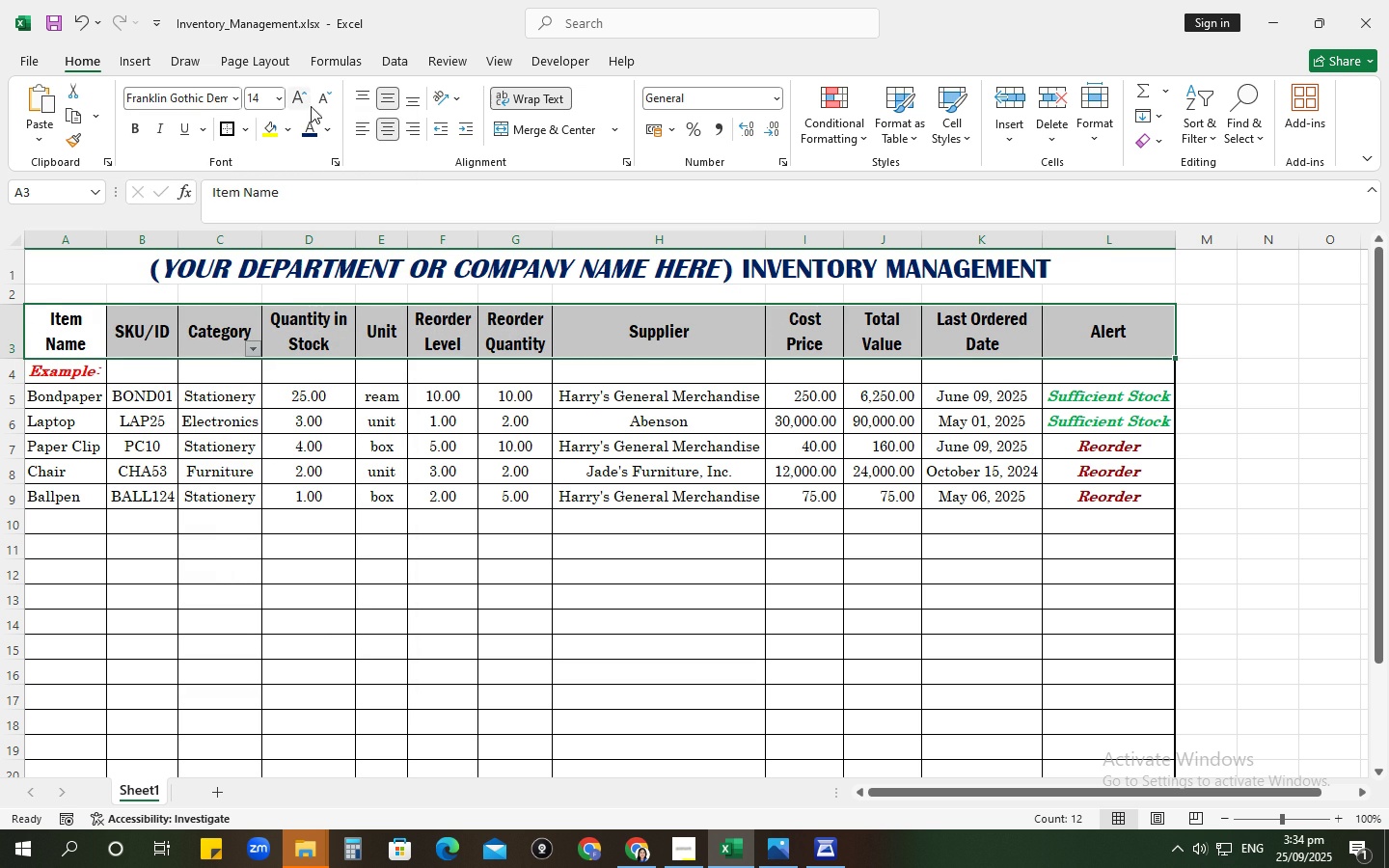 
left_click([493, 515])
 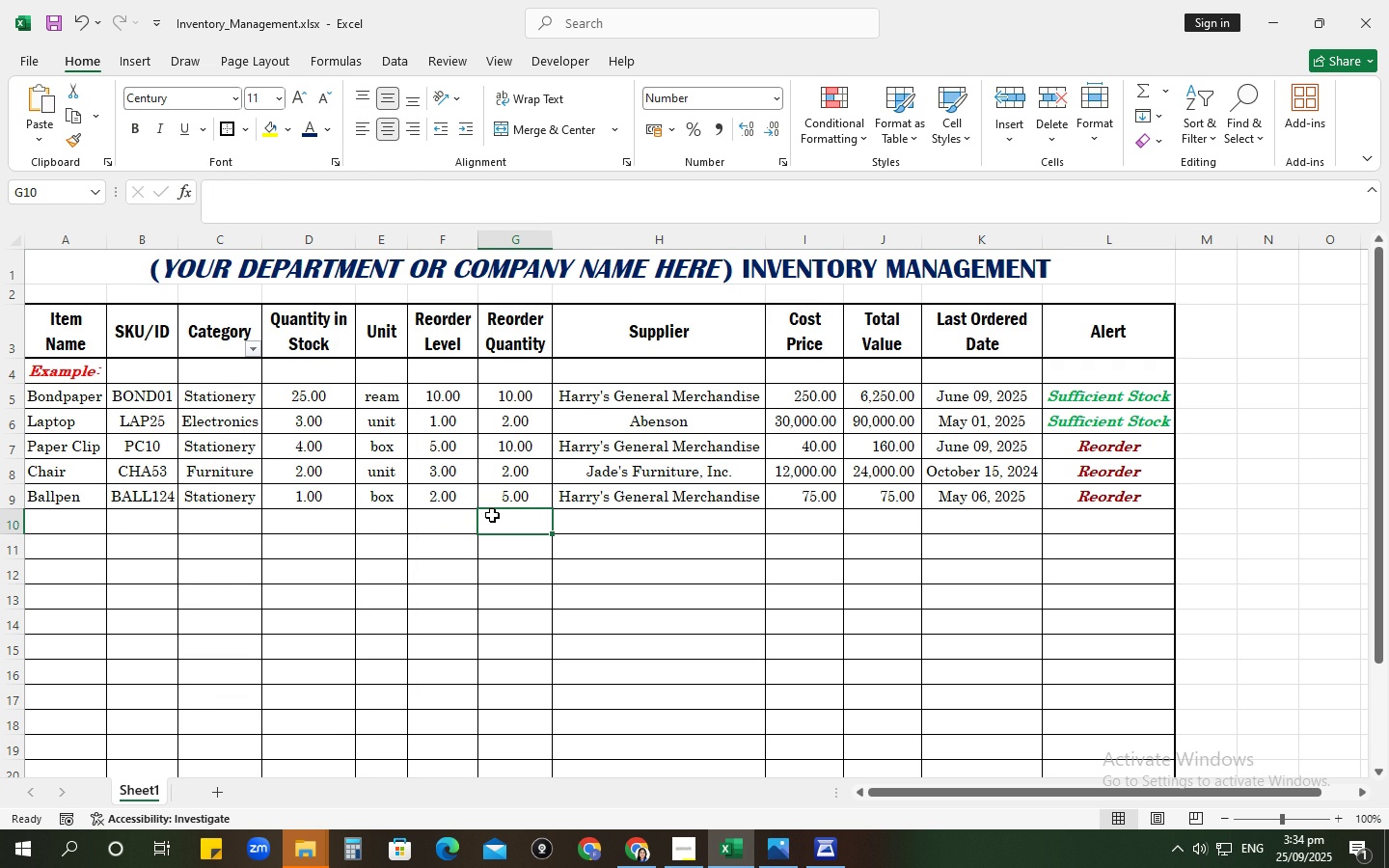 
scroll: coordinate [491, 516], scroll_direction: down, amount: 2.0
 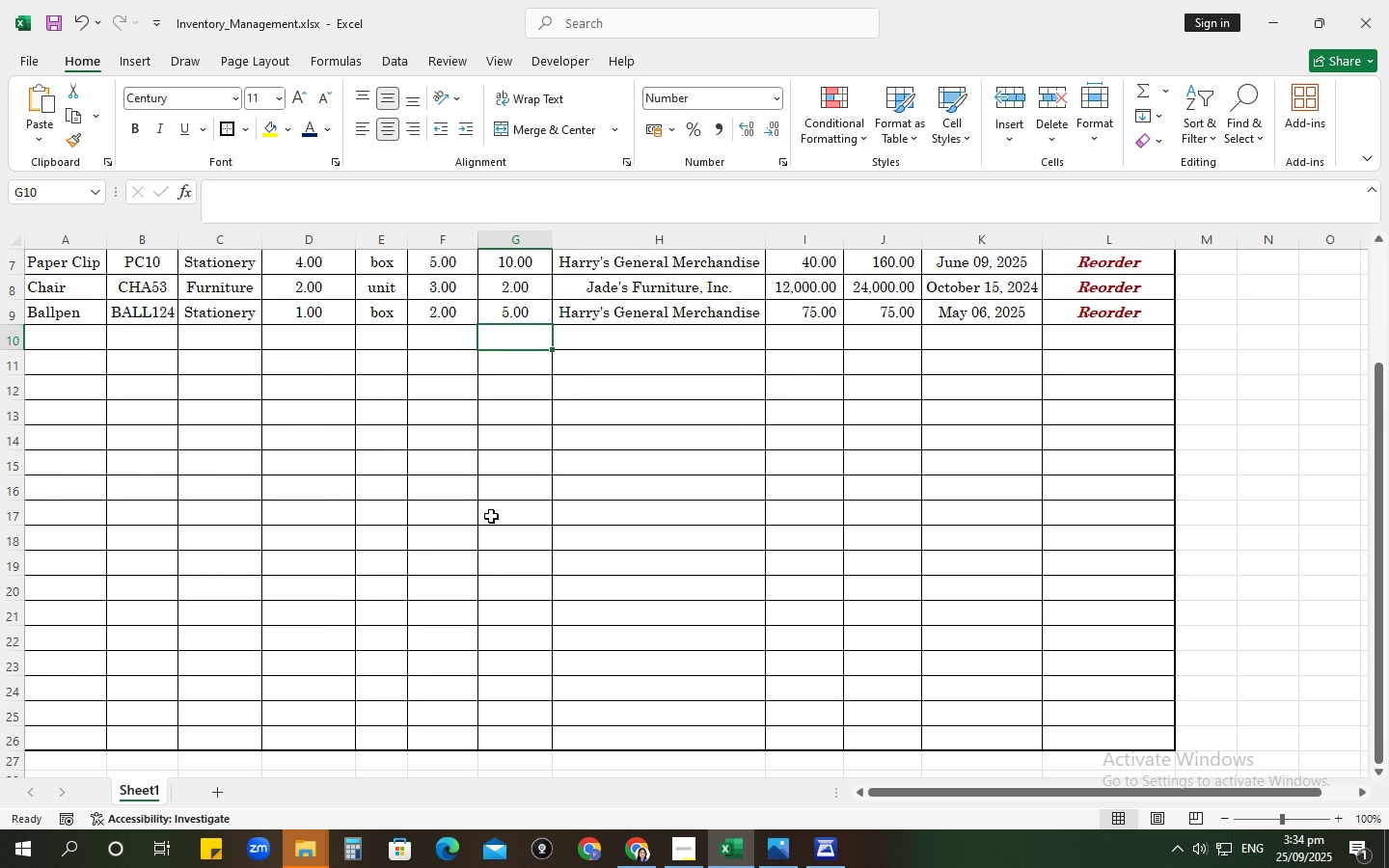 
wait(20.34)
 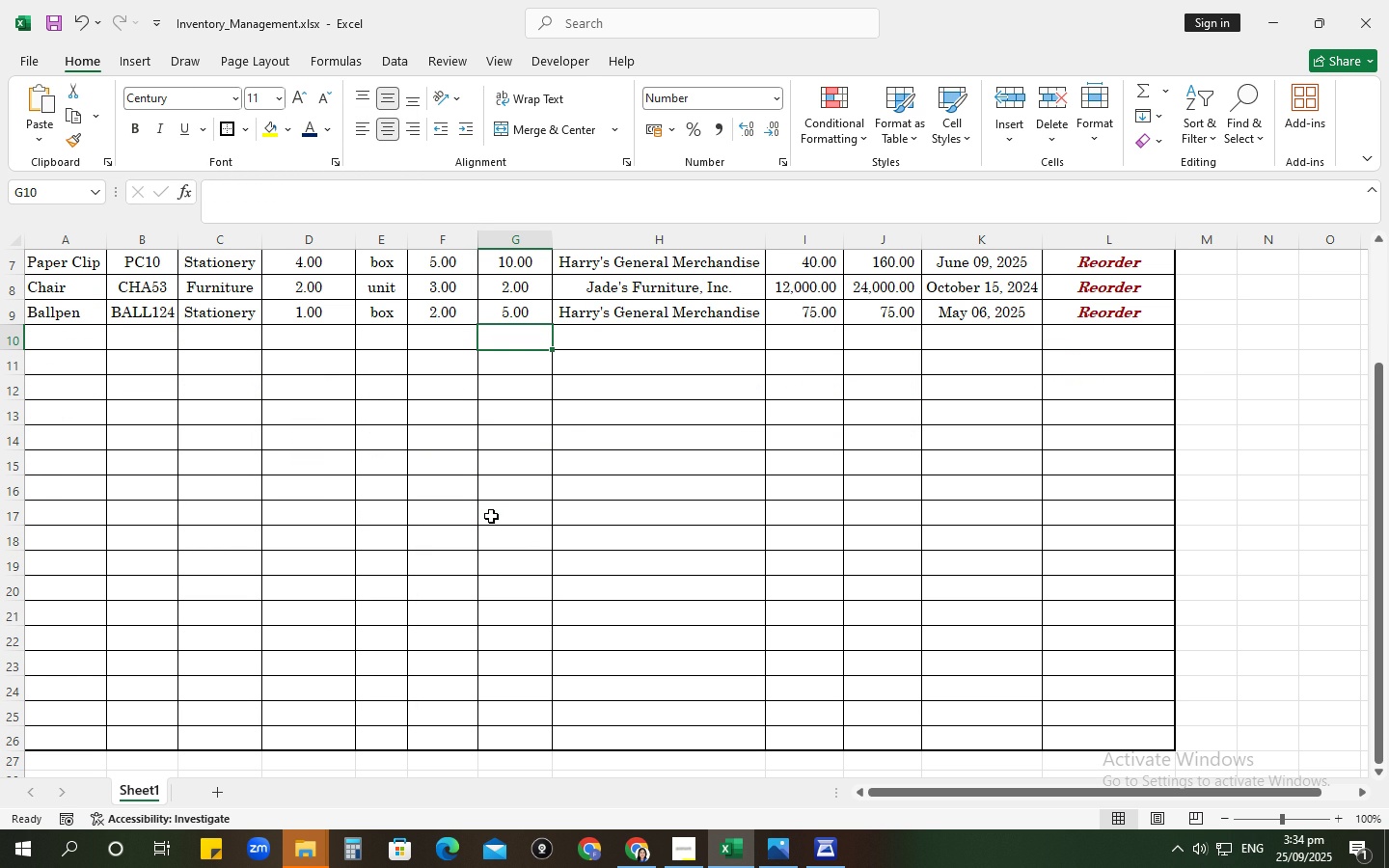 
left_click([667, 853])